 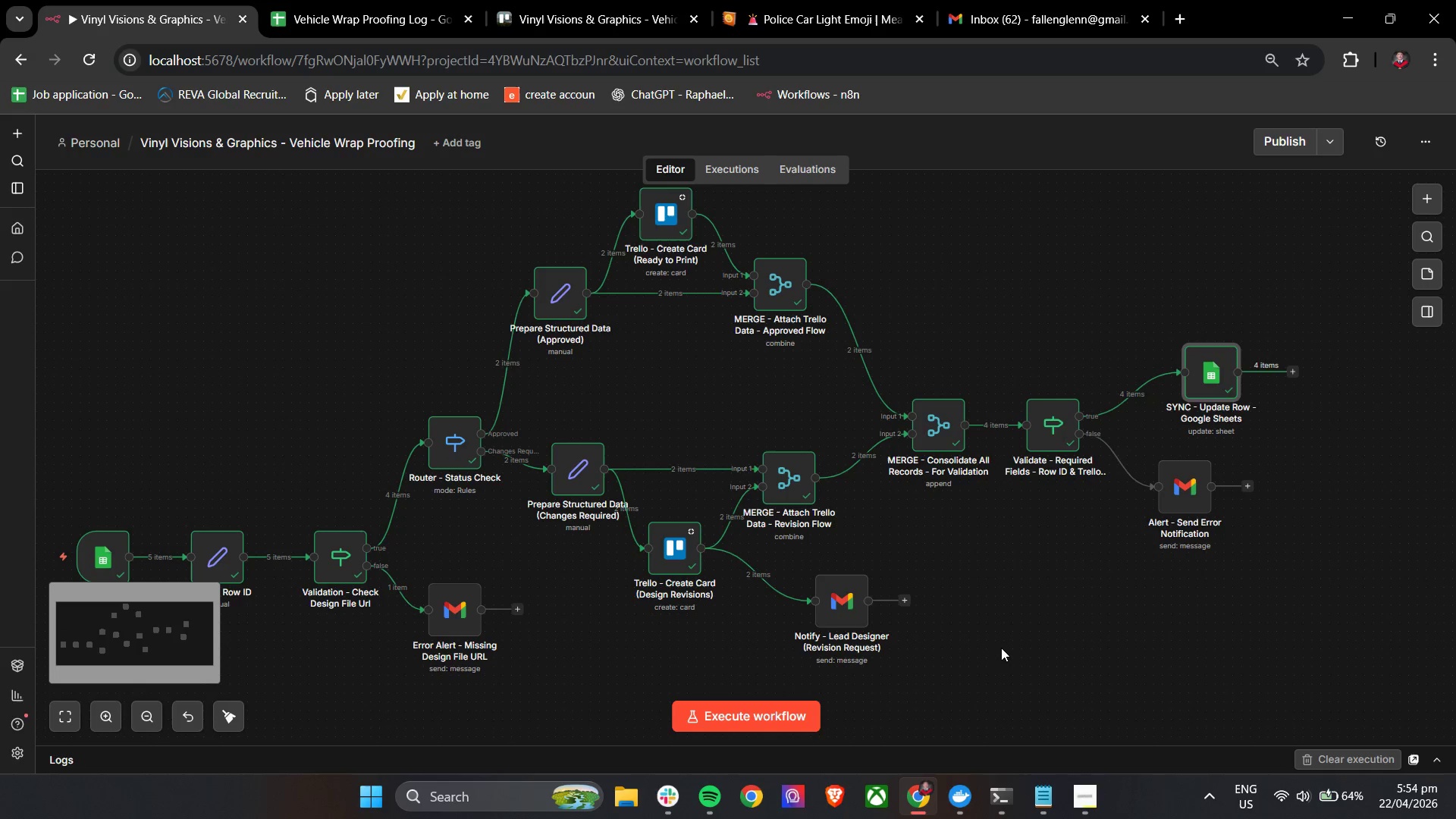 
hold_key(key=ControlLeft, duration=1.94)
left_click_drag(start_coordinate=[969, 601], to_coordinate=[1072, 591])
 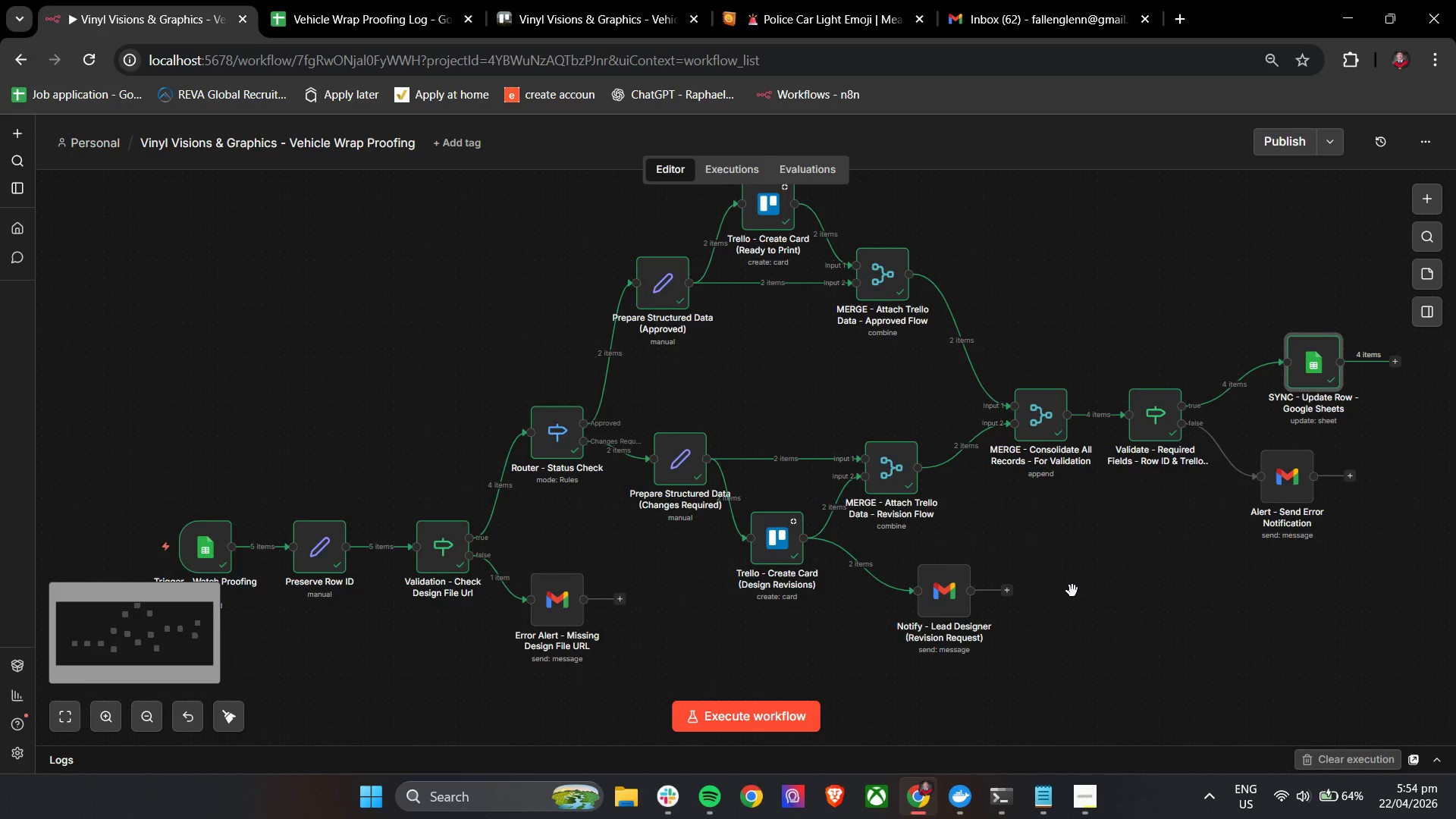 
left_click_drag(start_coordinate=[1081, 596], to_coordinate=[1106, 596])
 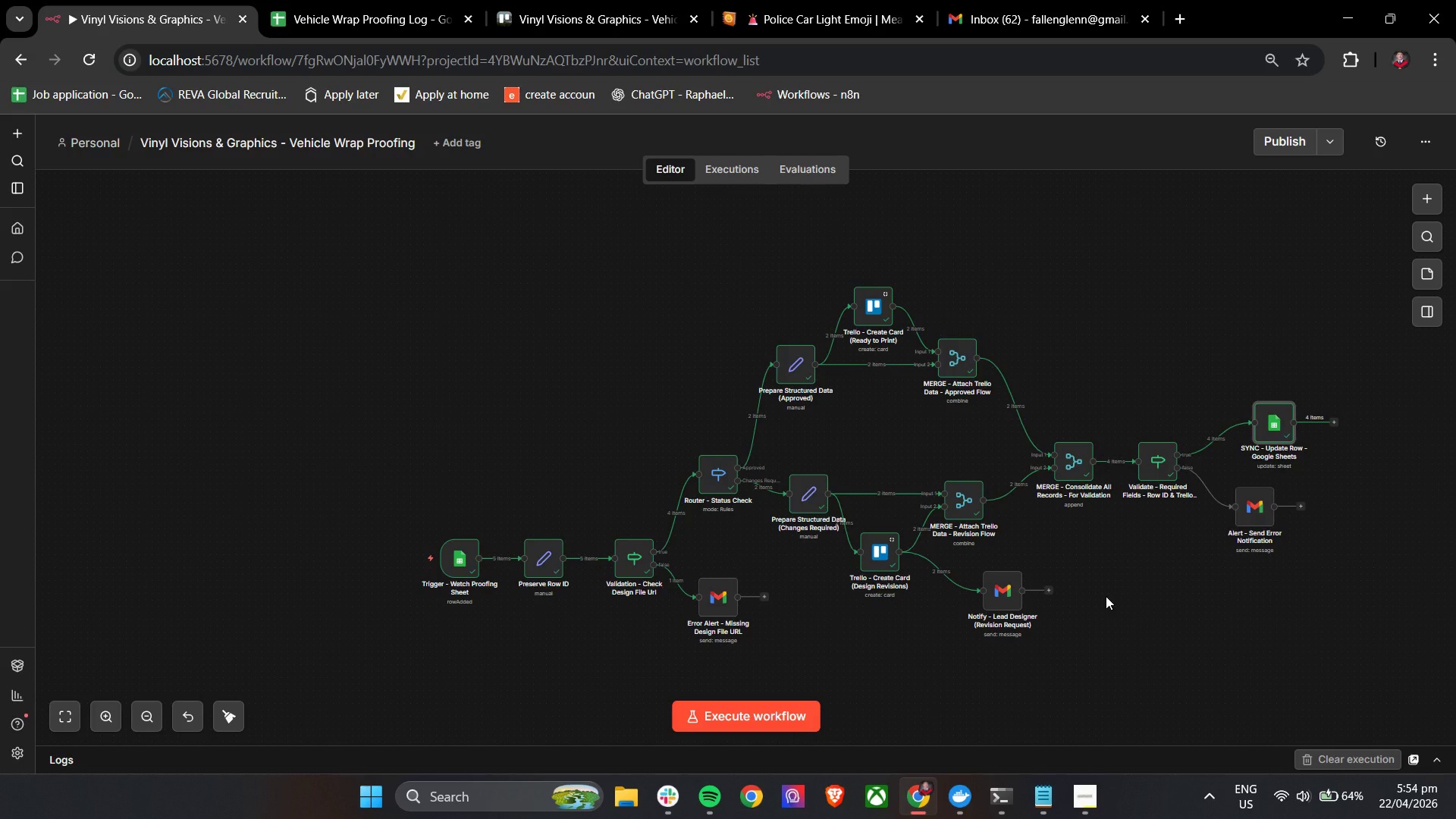 
scroll: coordinate [1072, 591], scroll_direction: down, amount: 2.0
 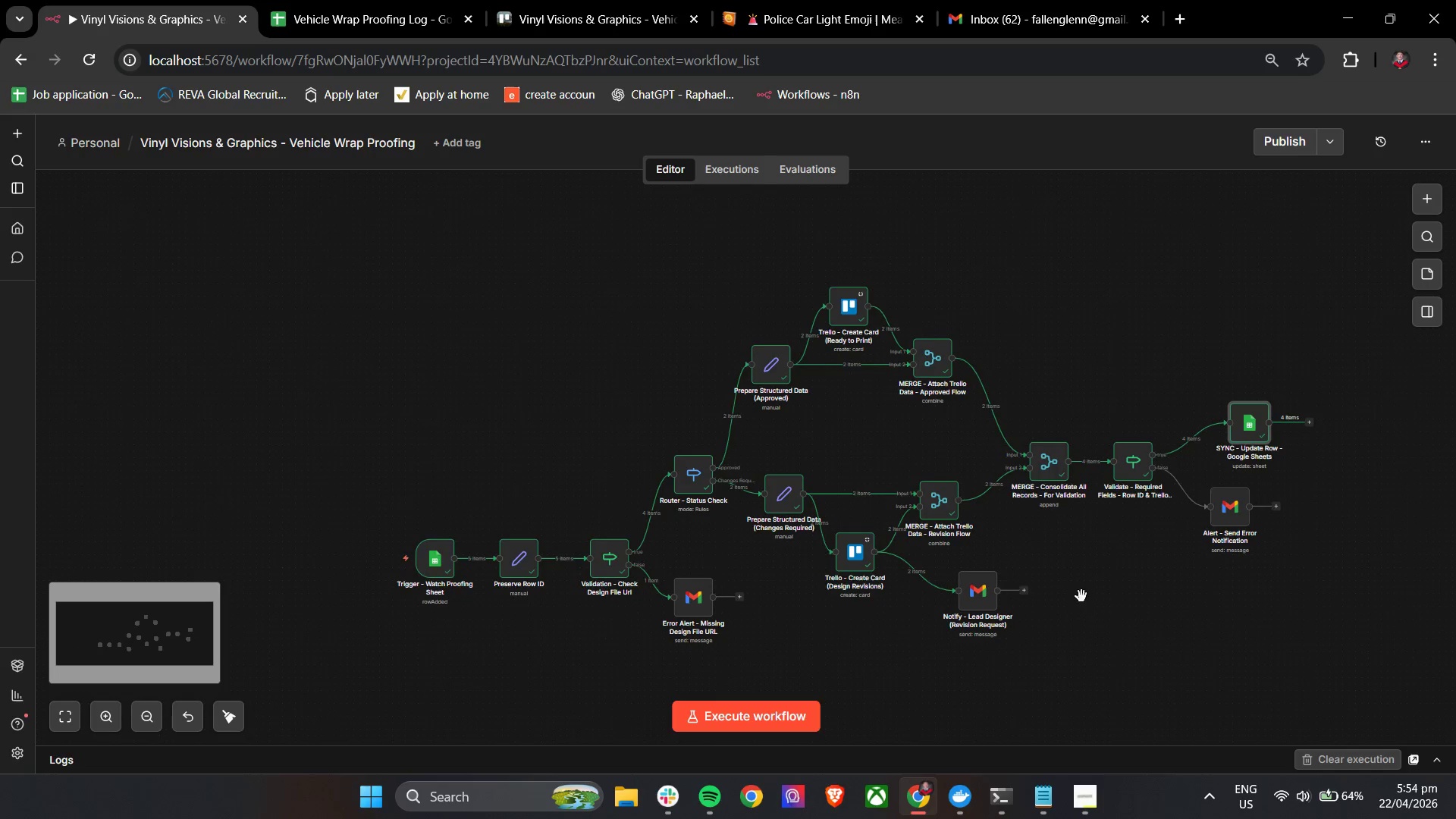 
wait(31.91)
 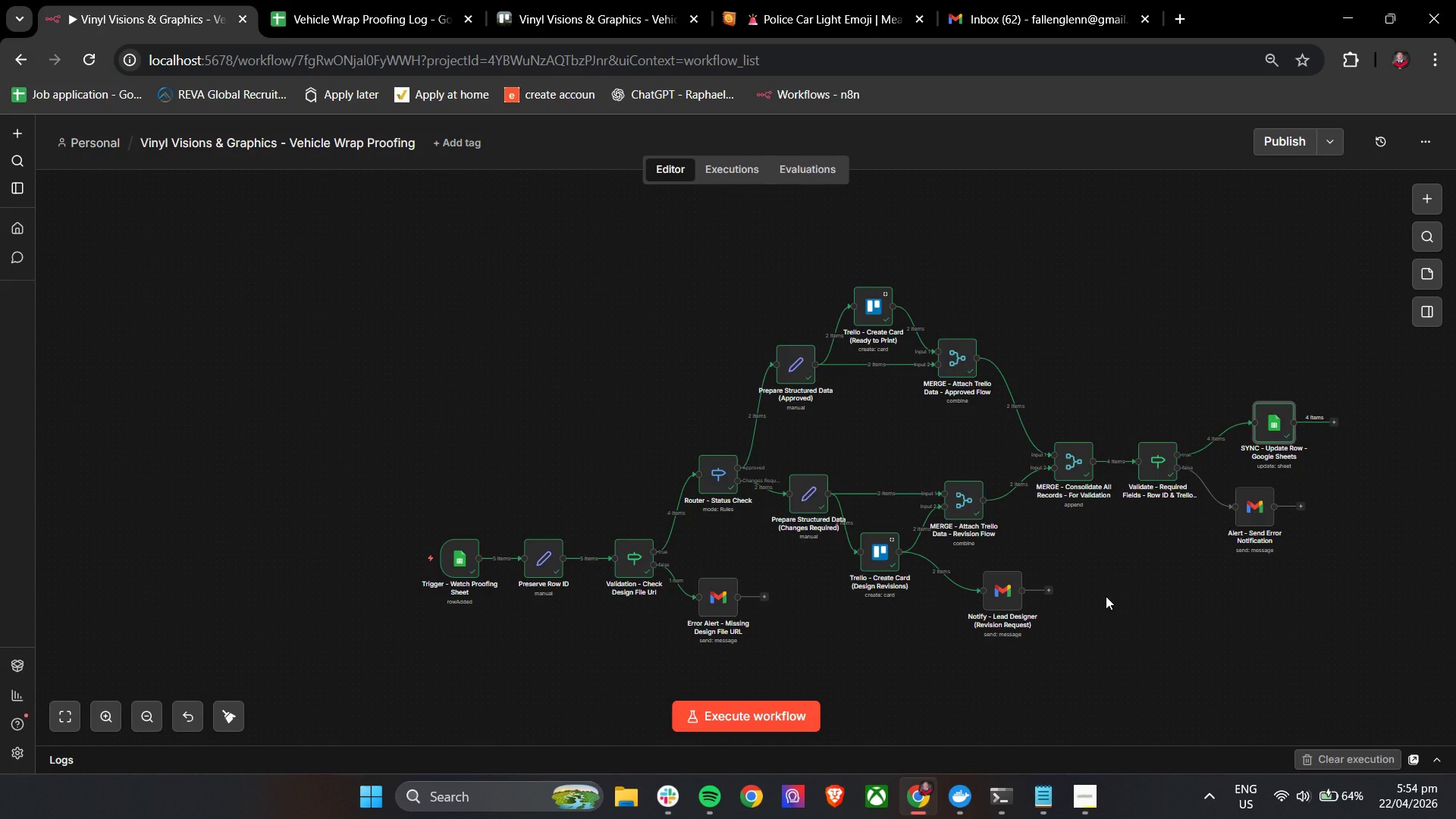 
hold_key(key=ControlLeft, duration=0.45)
left_click_drag(start_coordinate=[1314, 607], to_coordinate=[1223, 607])
 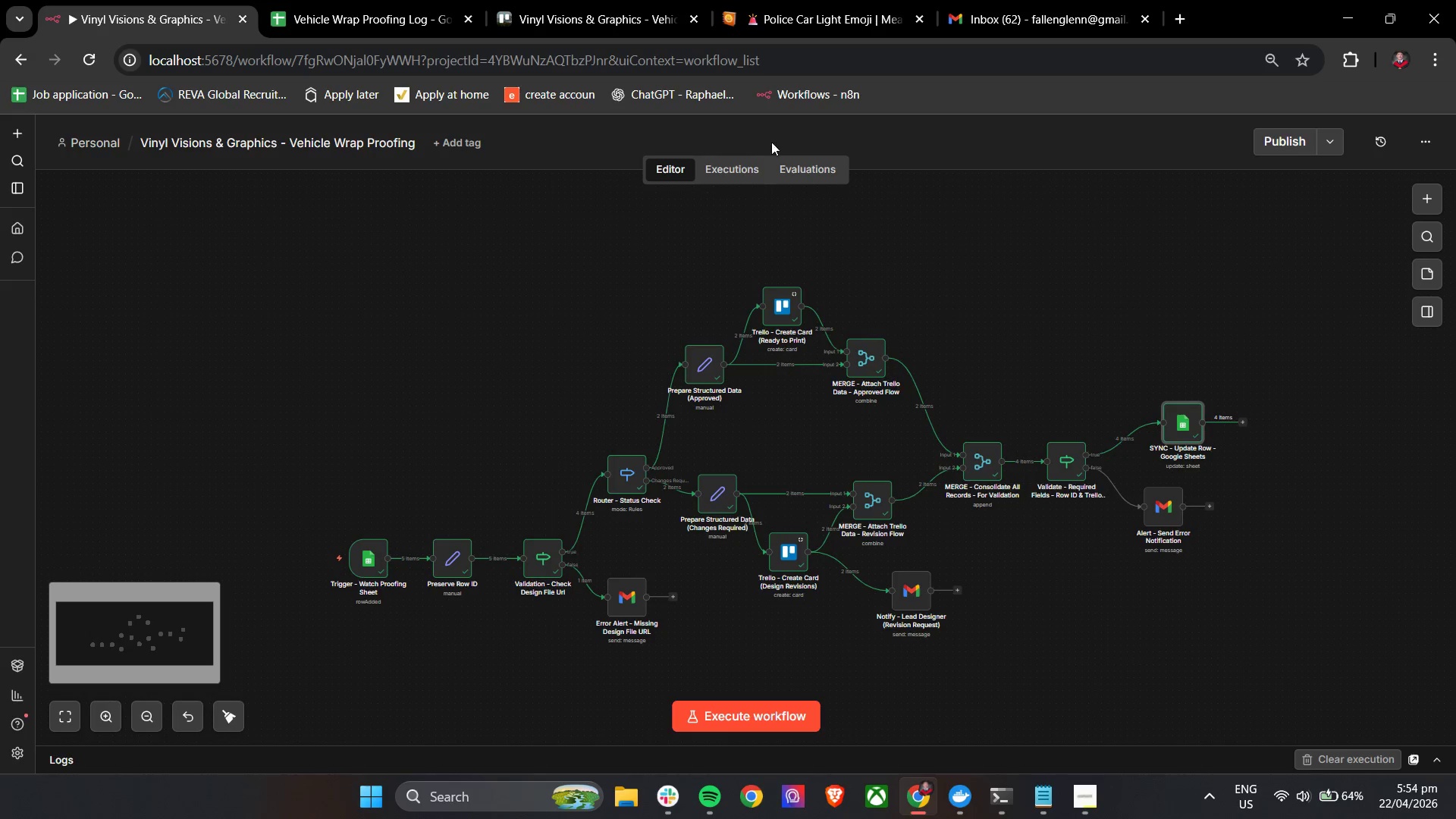 
left_click([745, 162])
 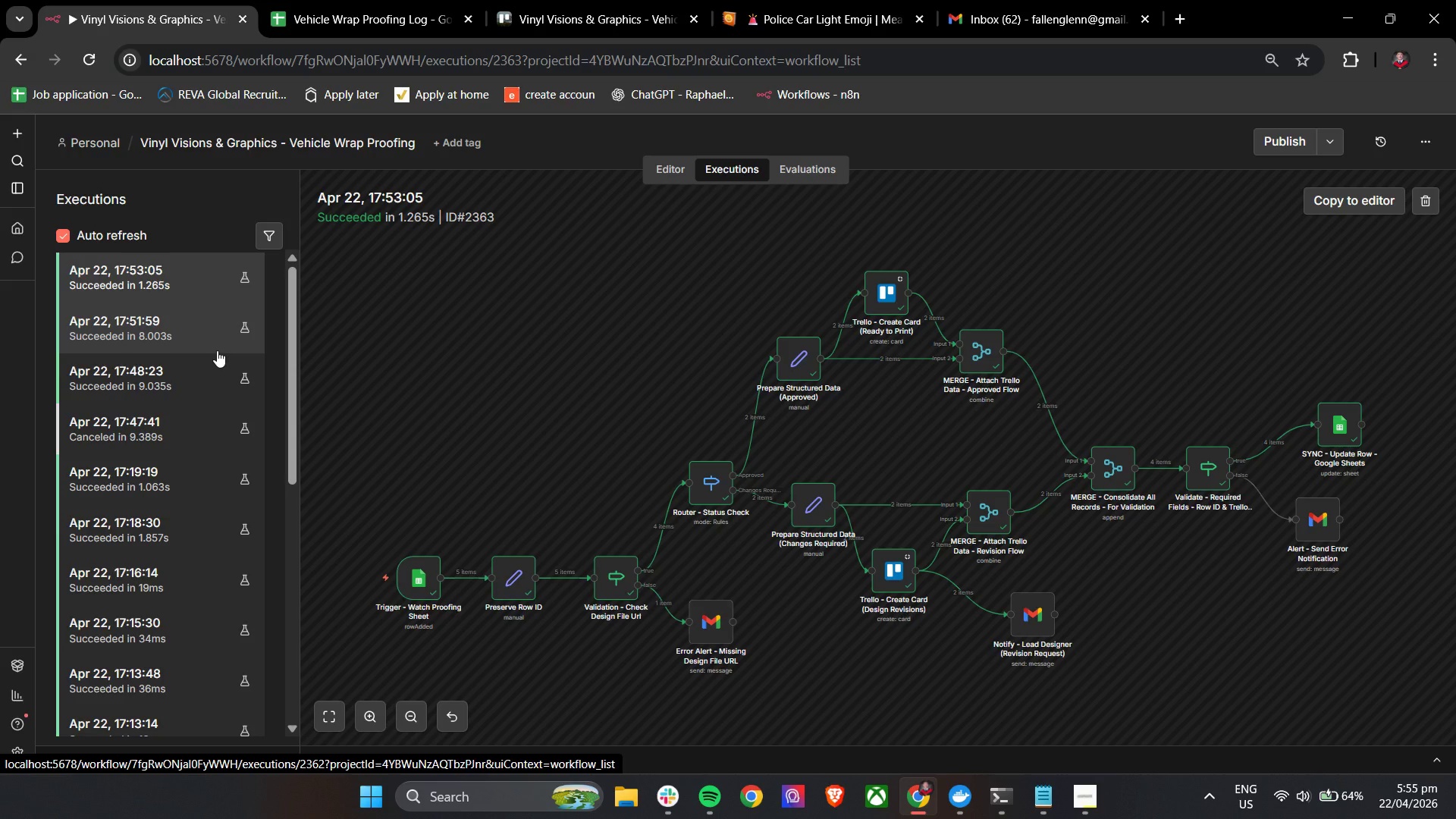 
wait(27.94)
 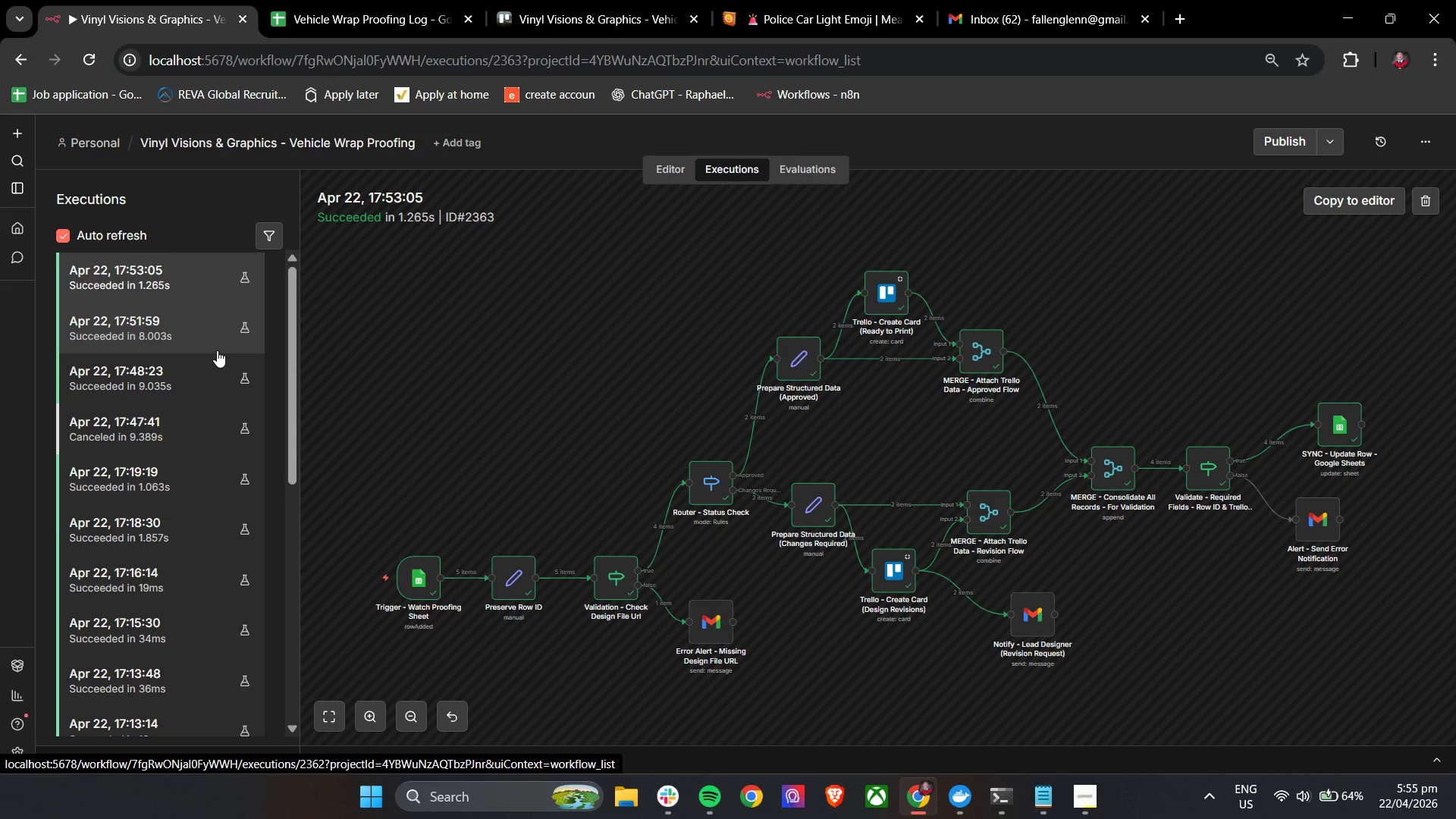 
left_click([662, 168])
 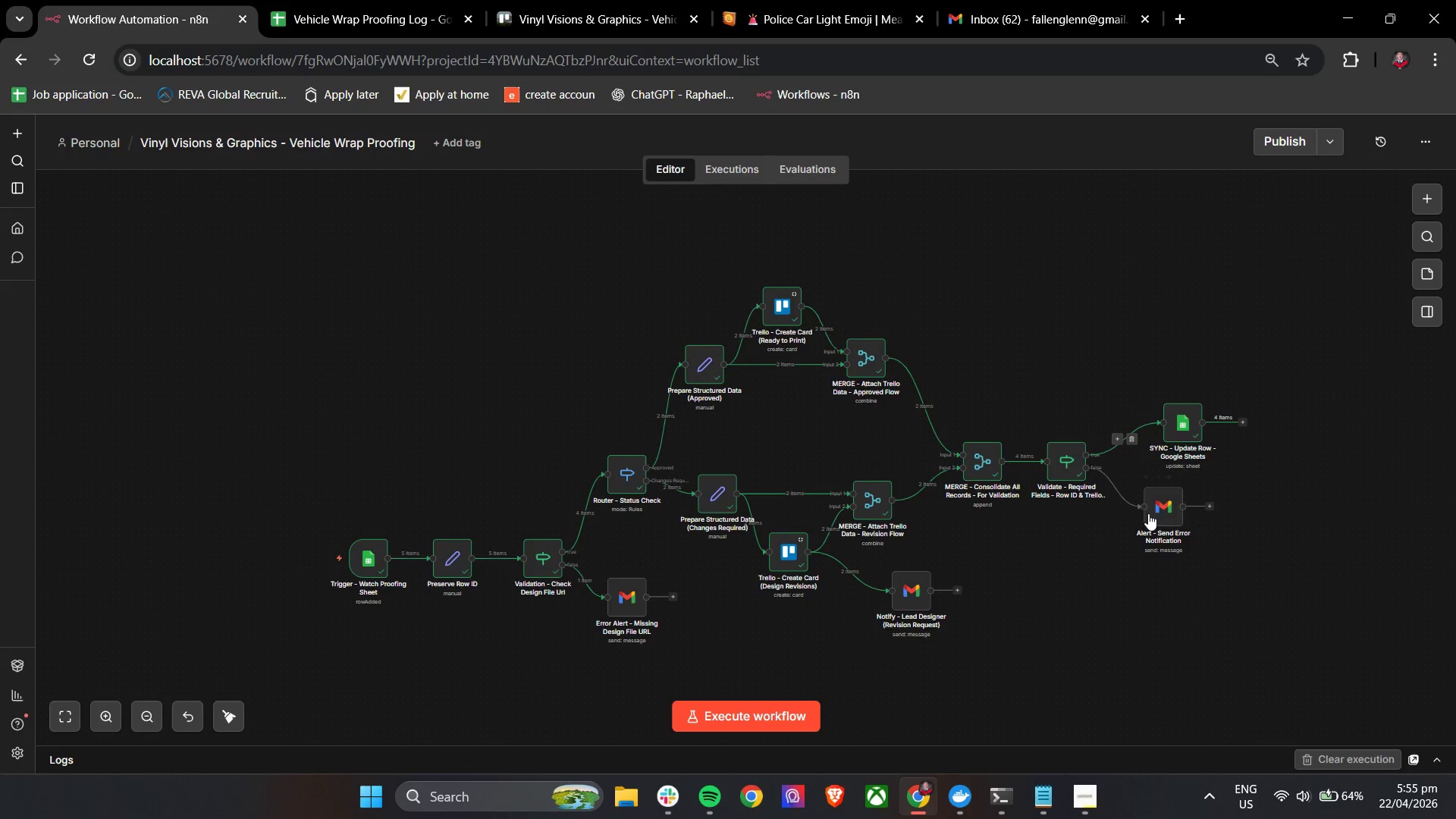 
double_click([1157, 513])
 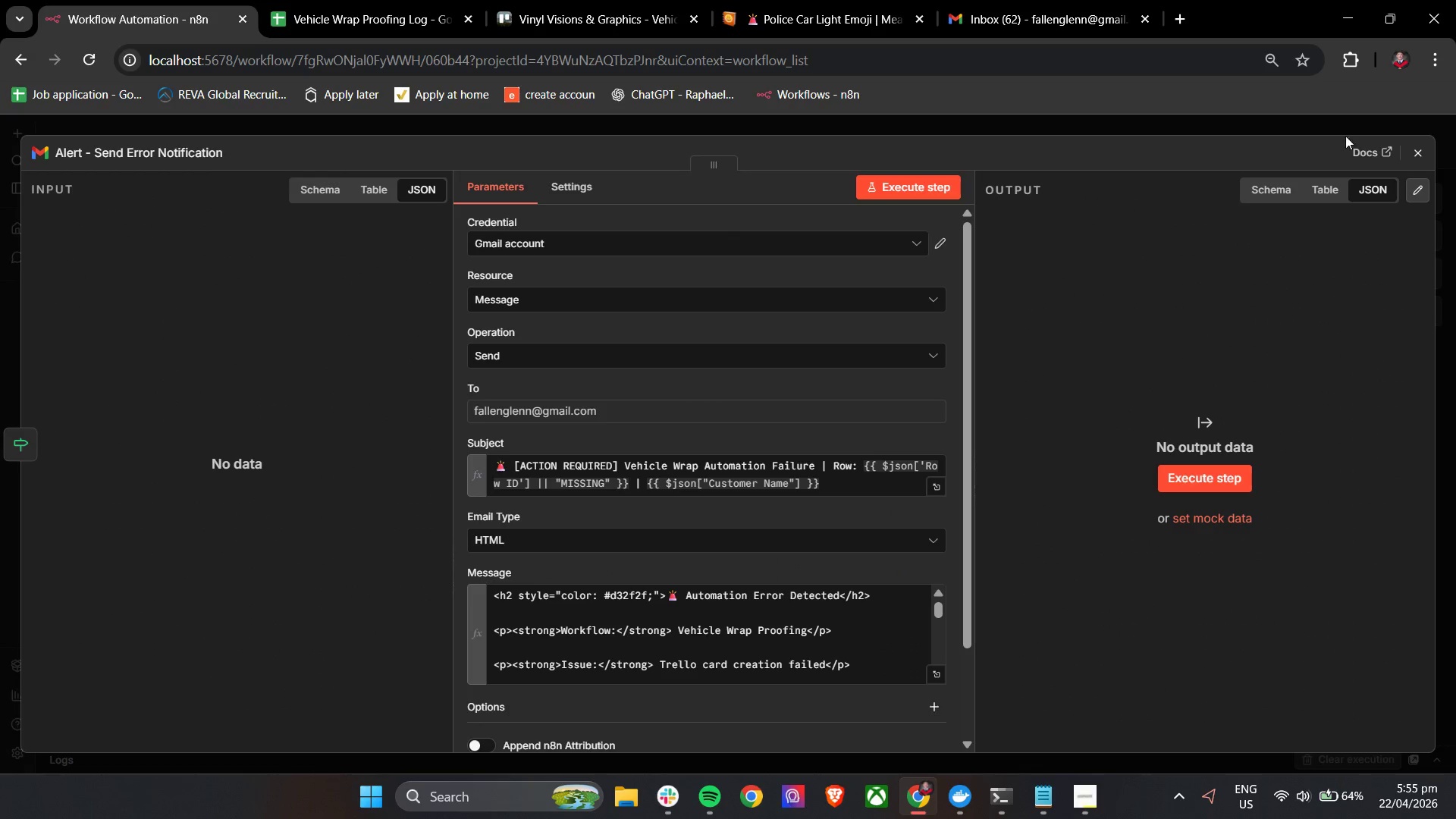 
left_click([1408, 152])
 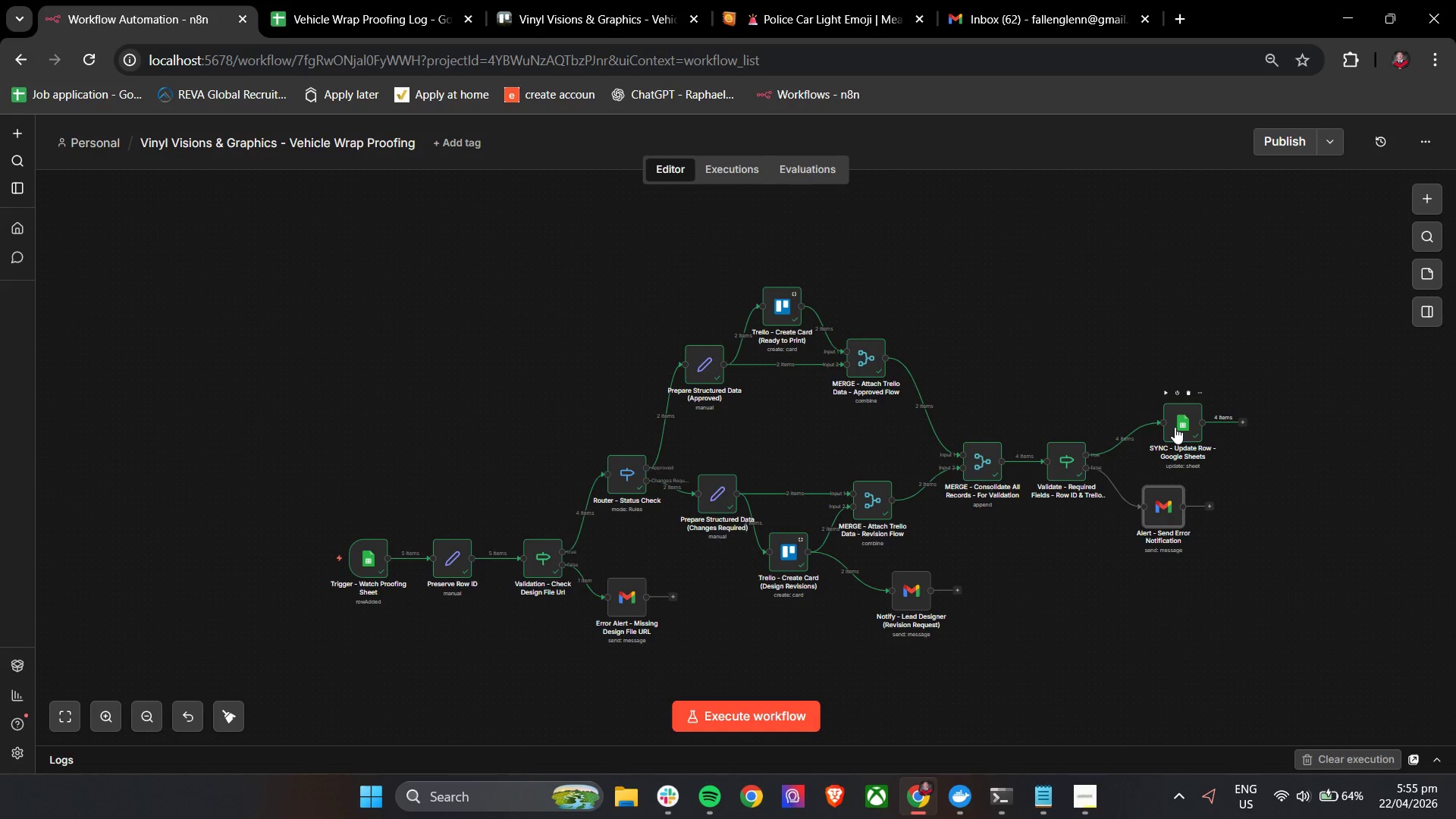 
double_click([1175, 427])
 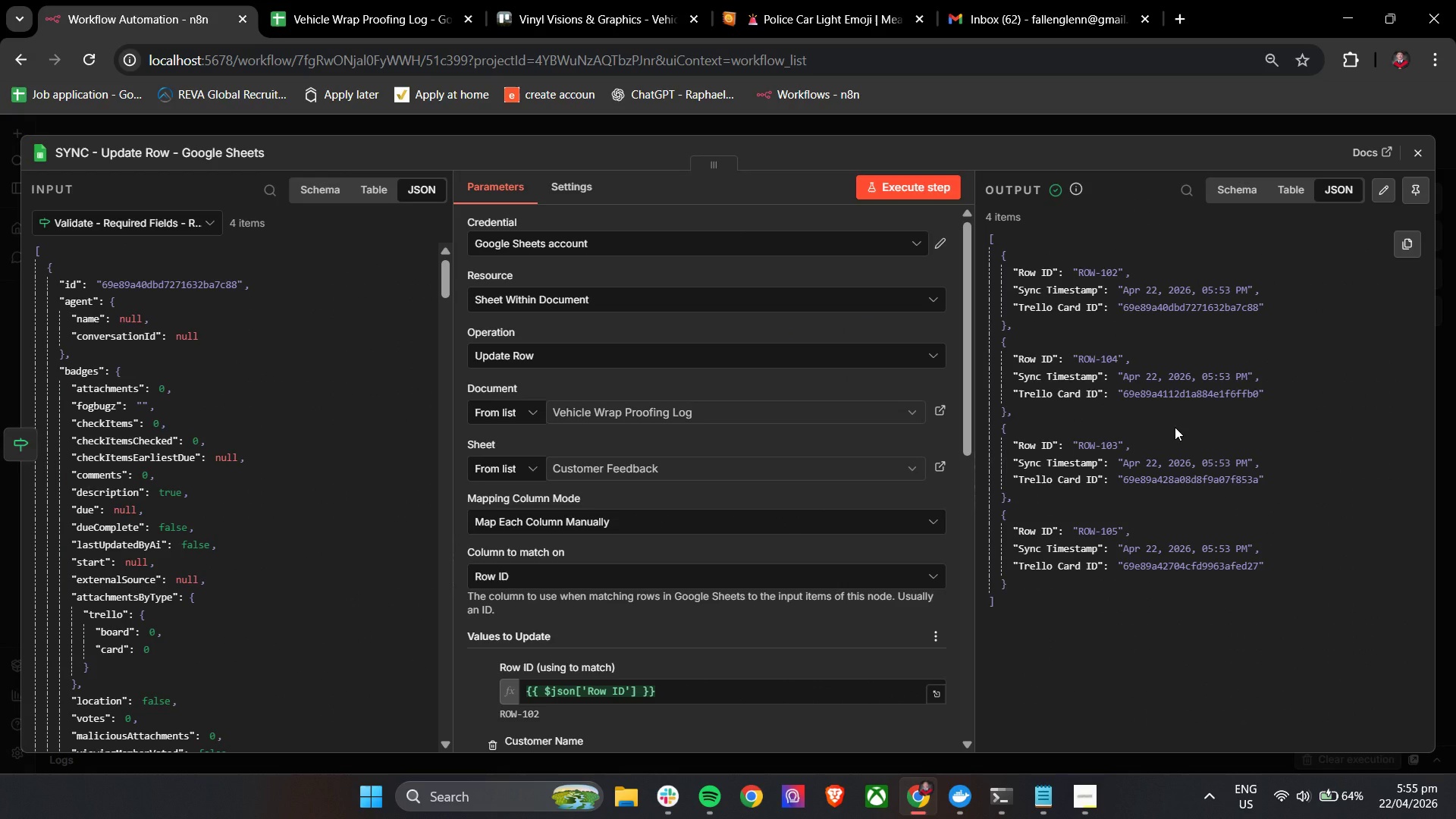 
wait(13.56)
 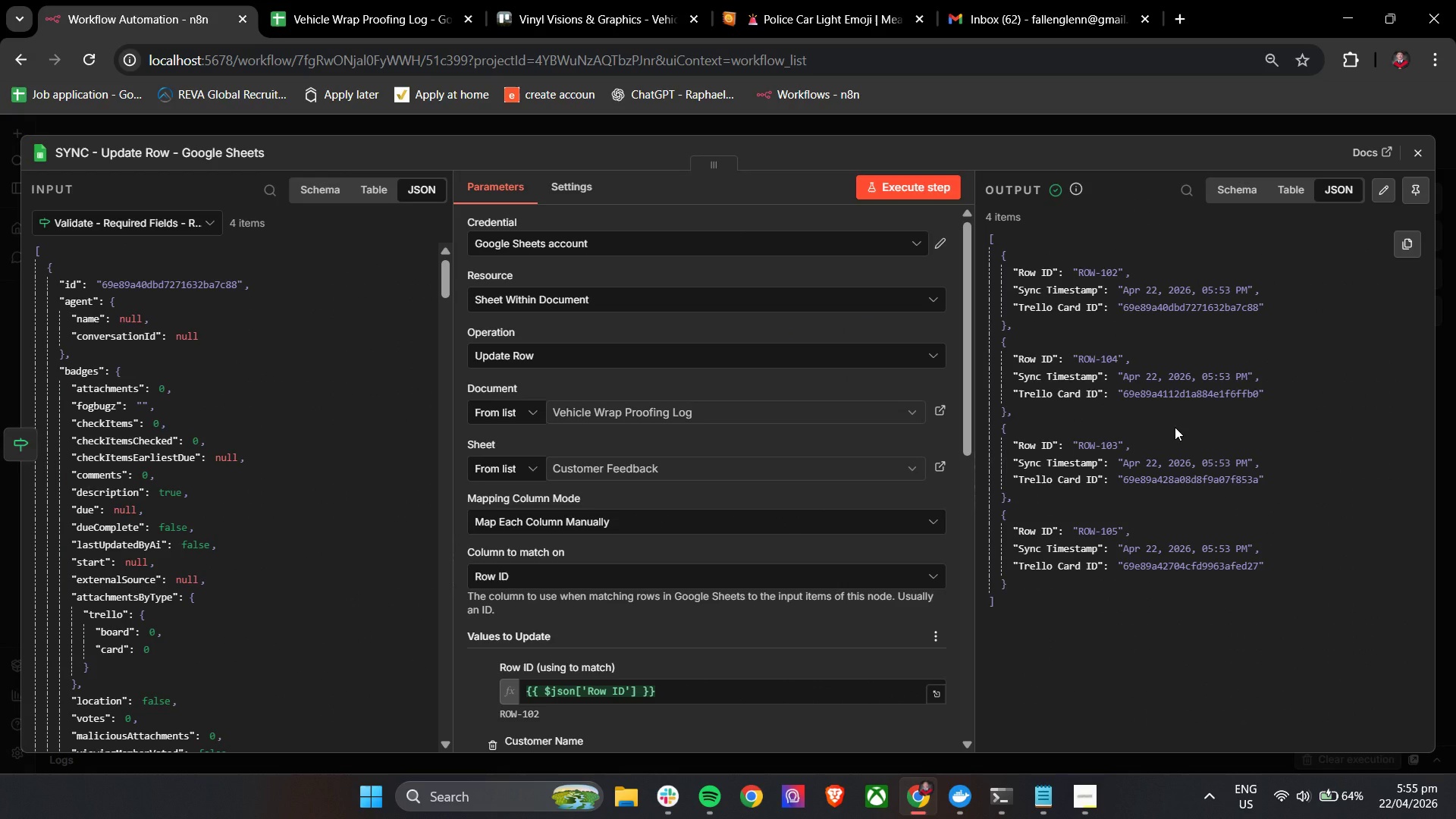 
left_click([1424, 151])
 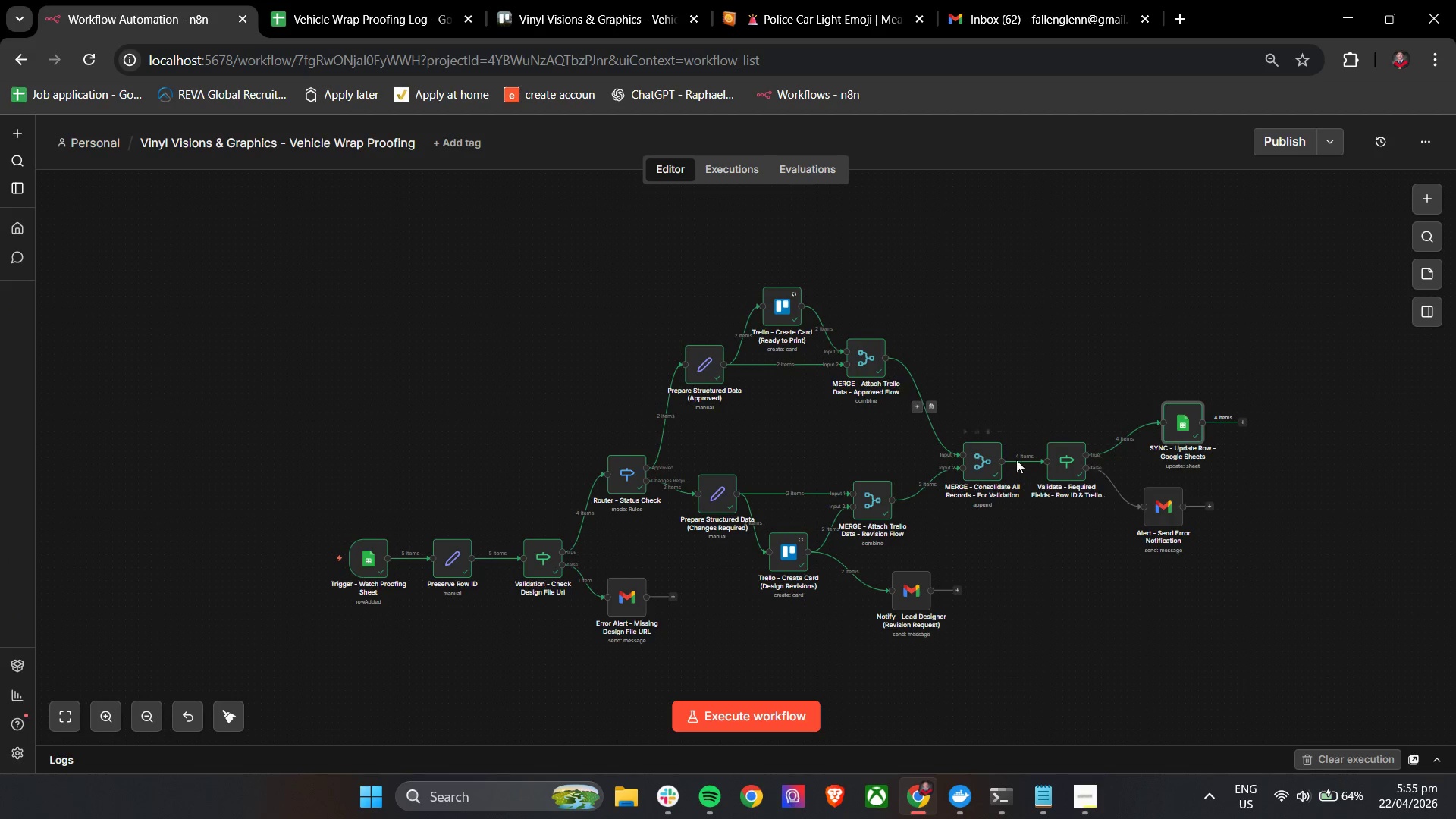 
hold_key(key=ControlLeft, duration=1.06)
left_click_drag(start_coordinate=[1264, 496], to_coordinate=[1089, 494])
 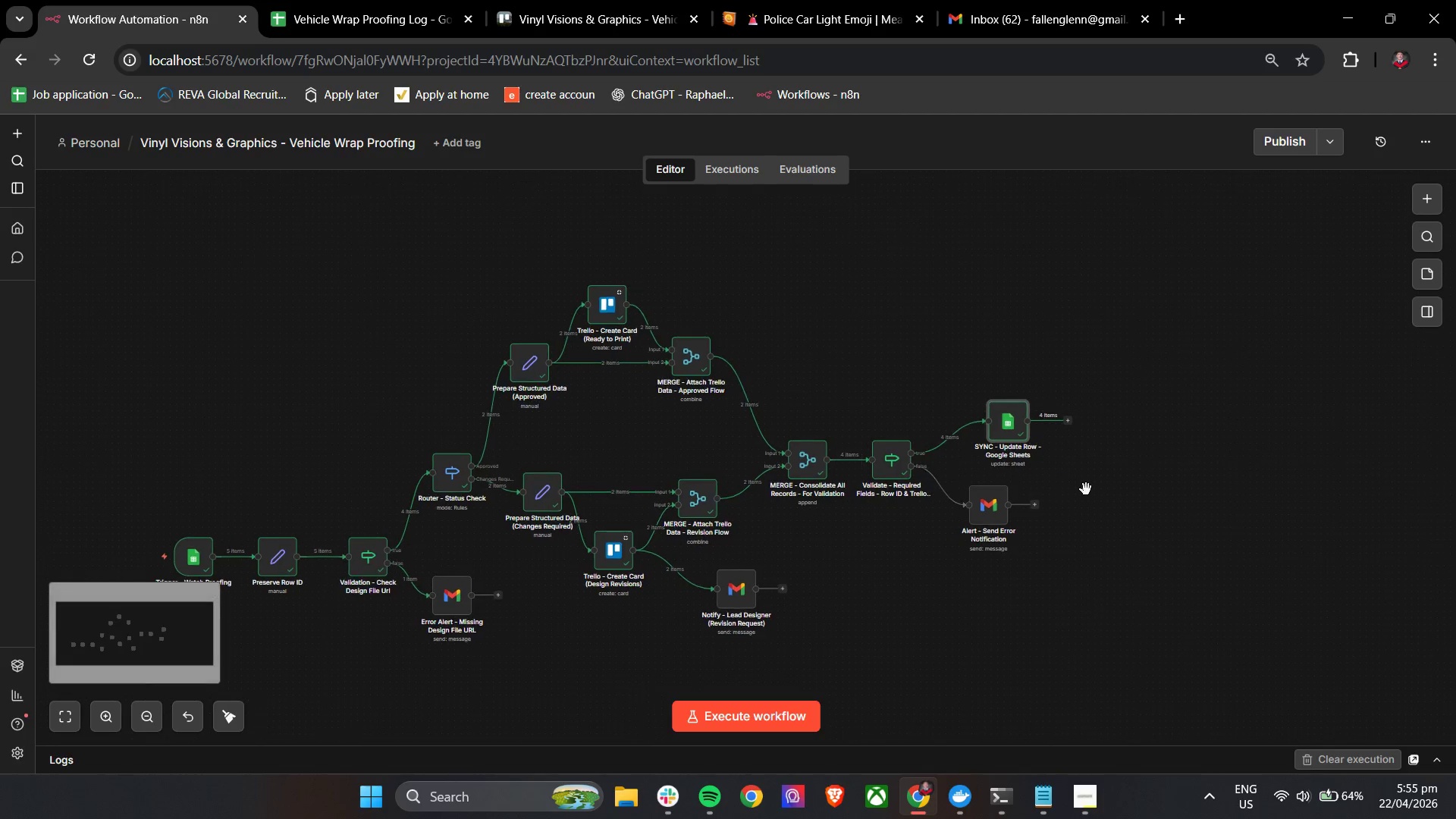 
scroll: coordinate [1086, 489], scroll_direction: up, amount: 3.0
 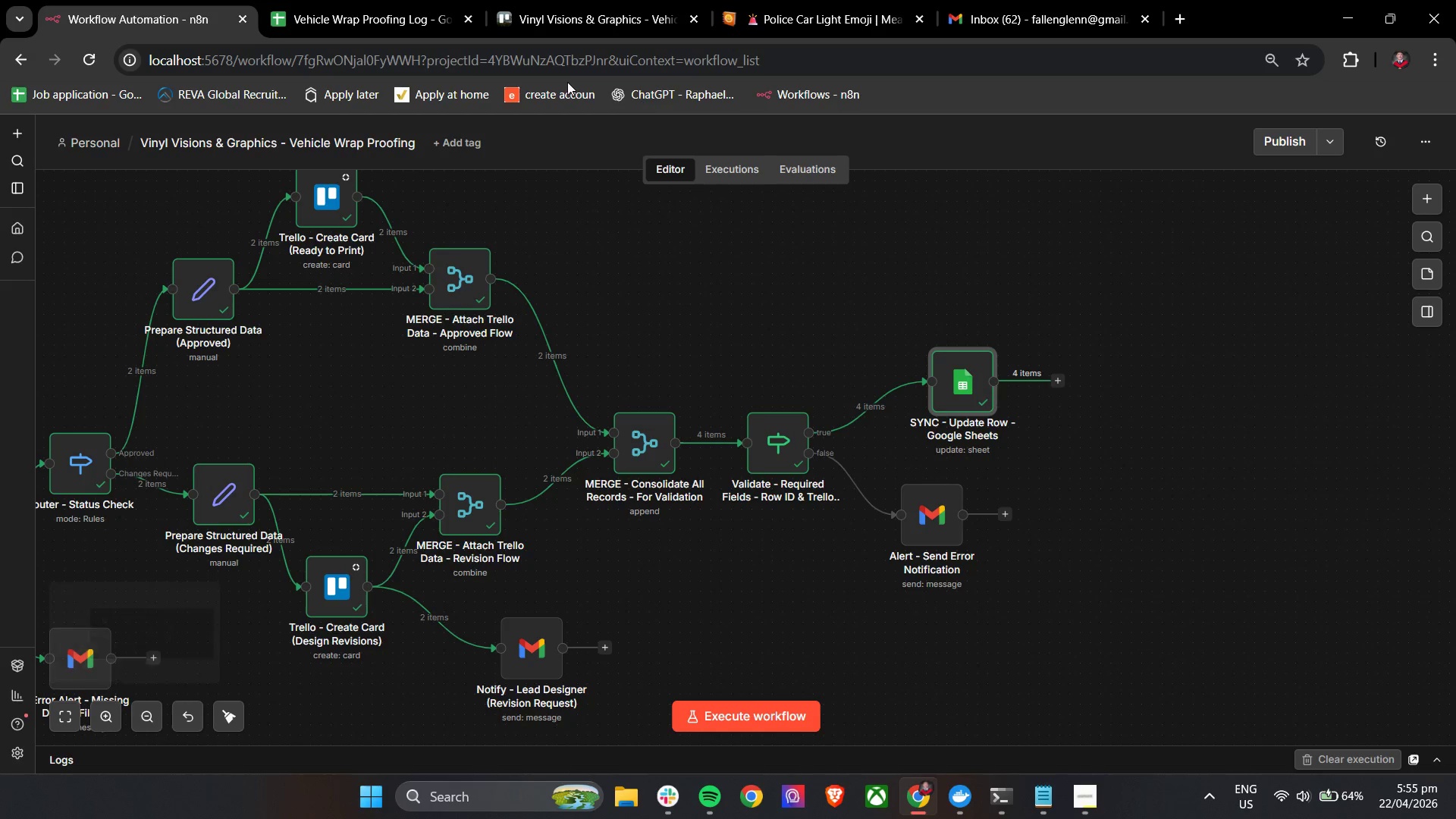 
left_click([353, 14])
 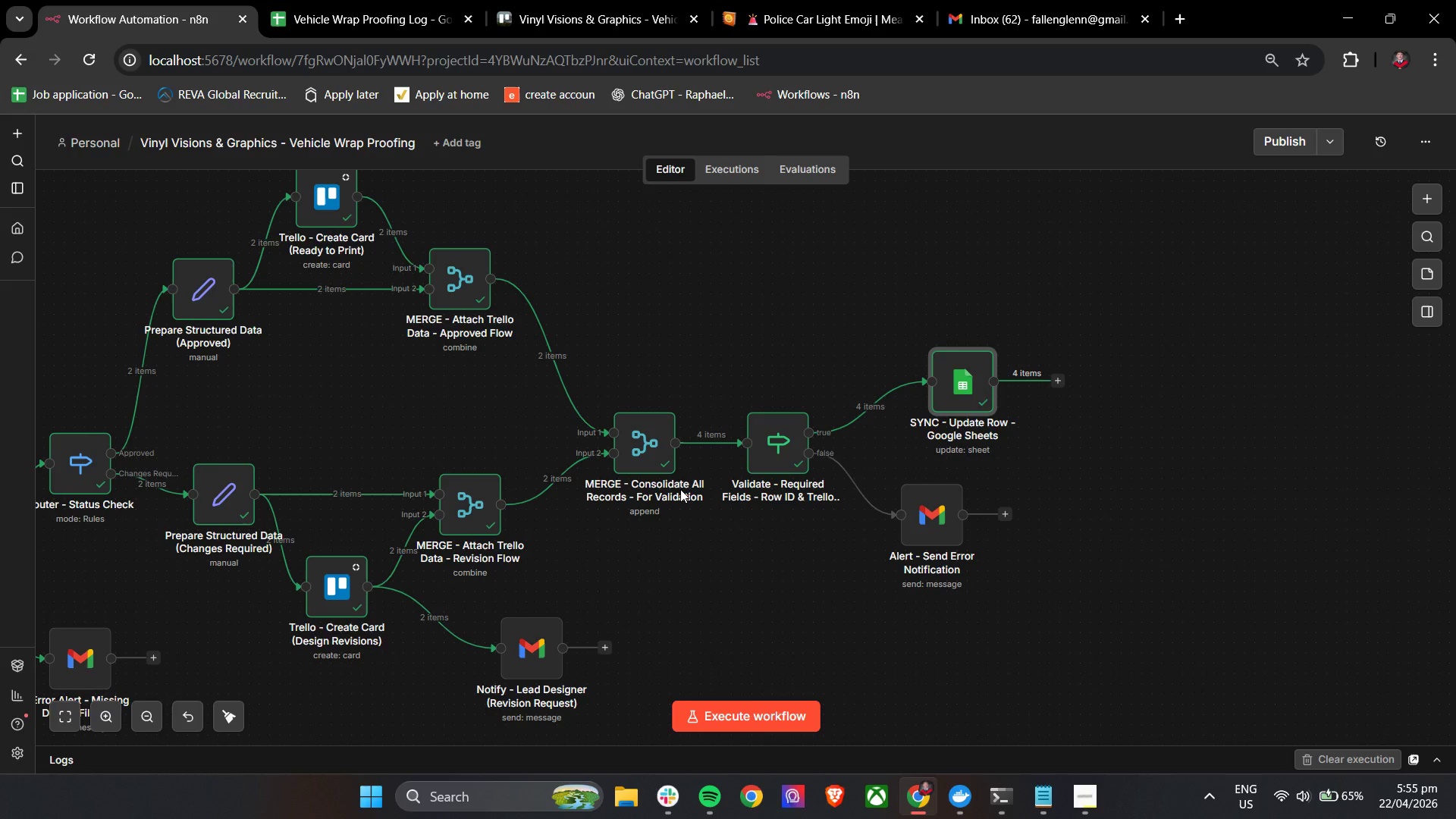 
wait(27.45)
 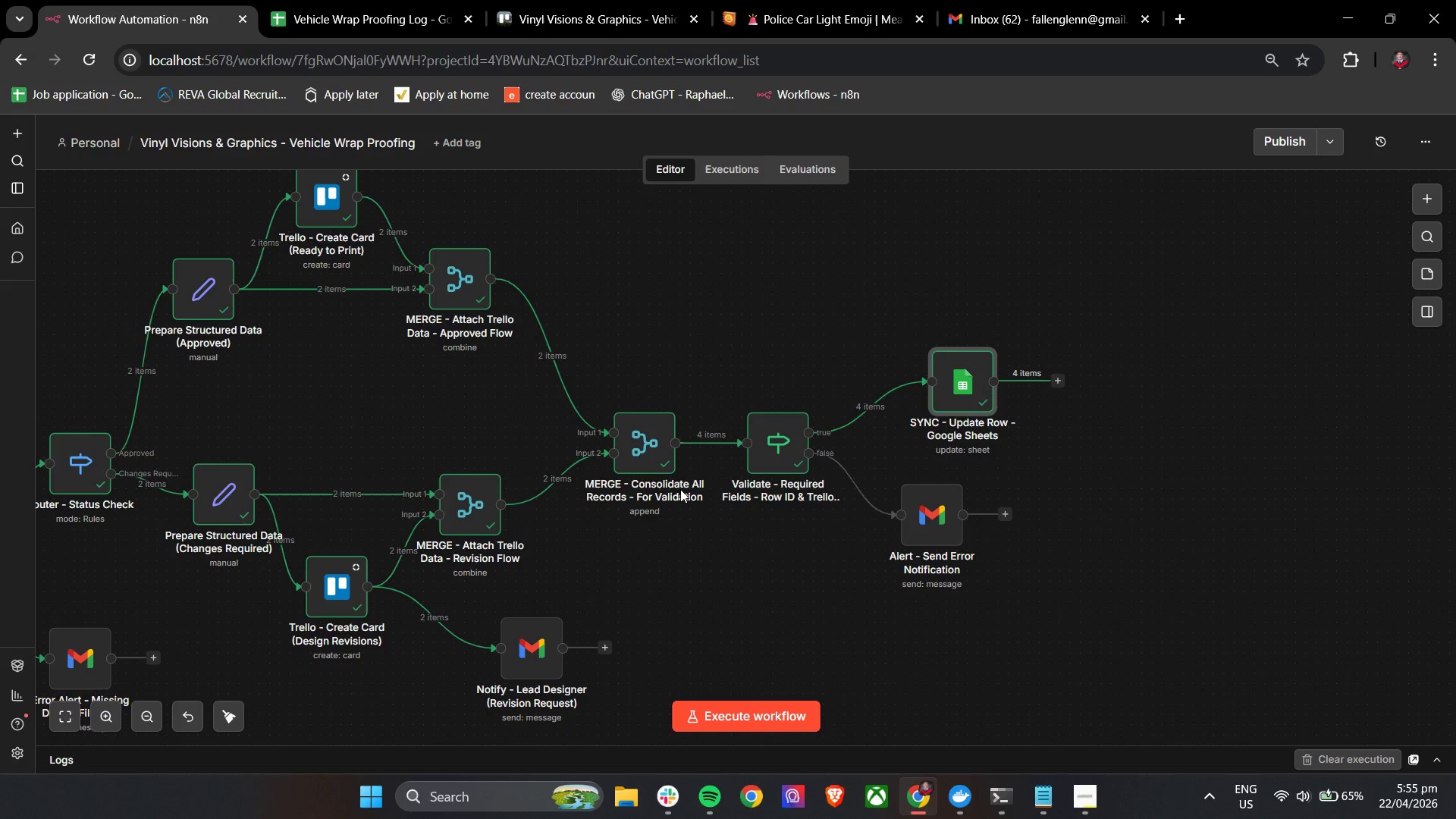 
hold_key(key=ControlLeft, duration=0.66)
left_click_drag(start_coordinate=[730, 354], to_coordinate=[793, 354])
 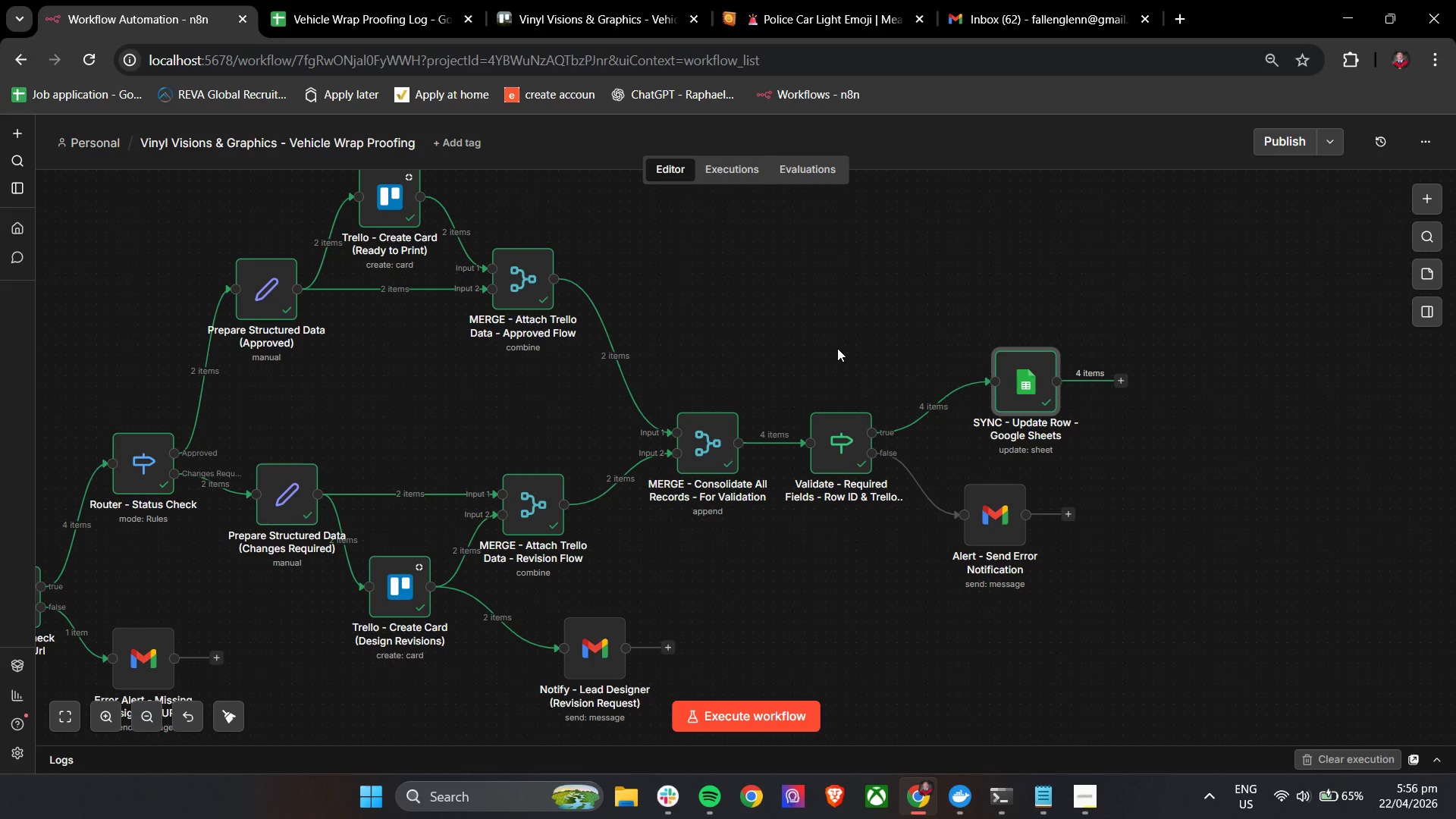 
wait(5.64)
 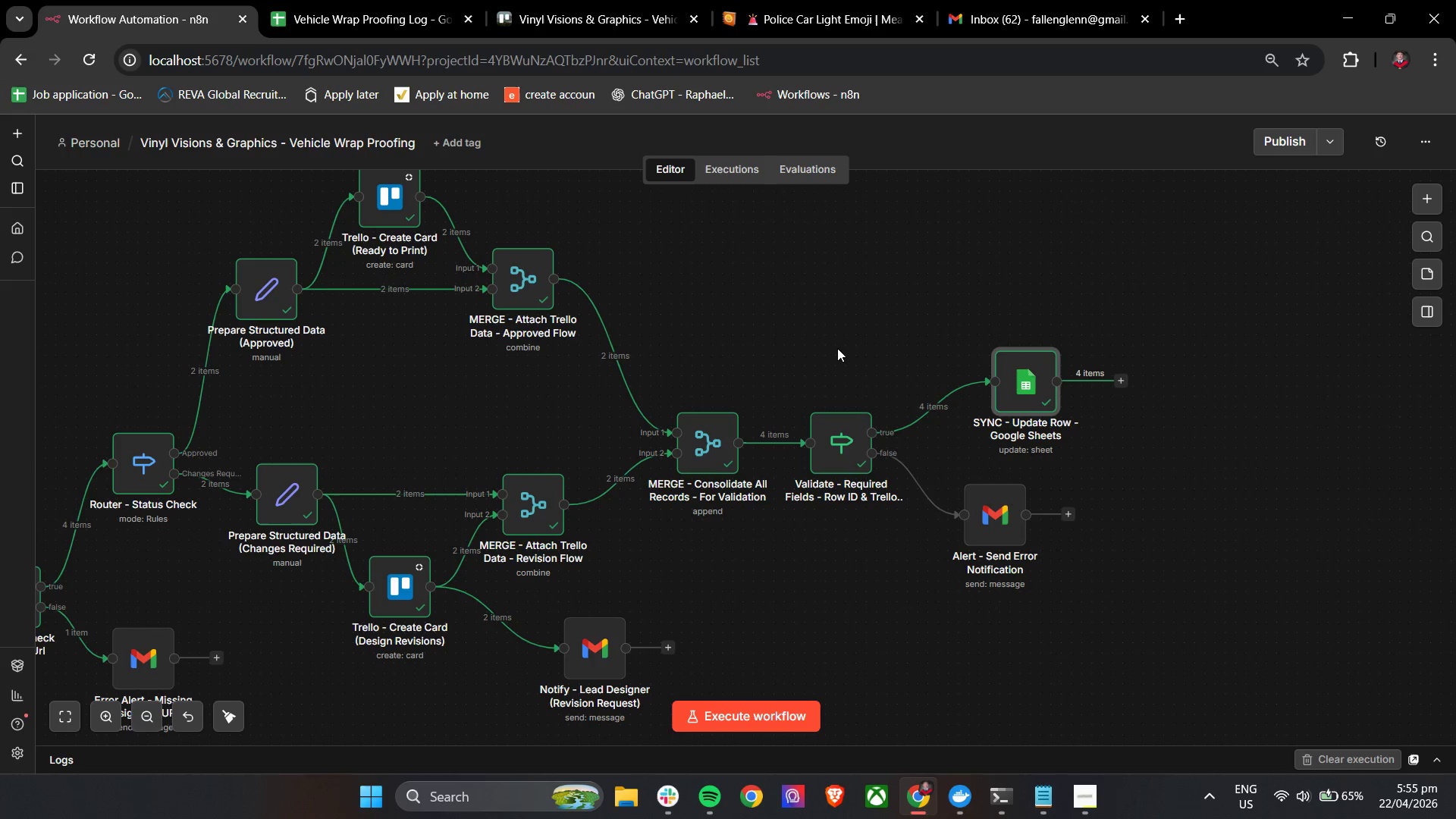 
hold_key(key=ControlLeft, duration=1.06)
left_click_drag(start_coordinate=[878, 593], to_coordinate=[932, 585])
 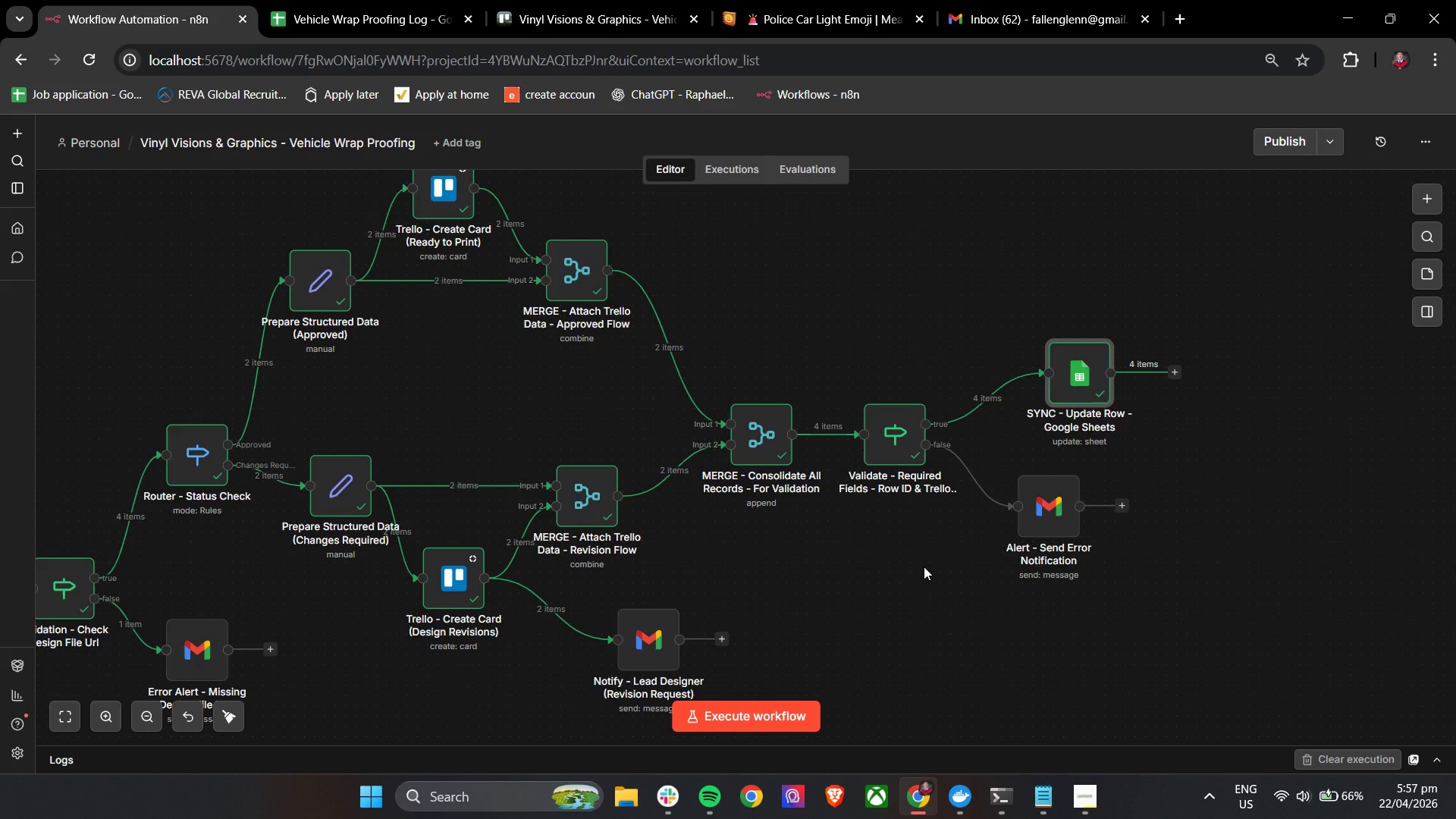 
wait(91.88)
 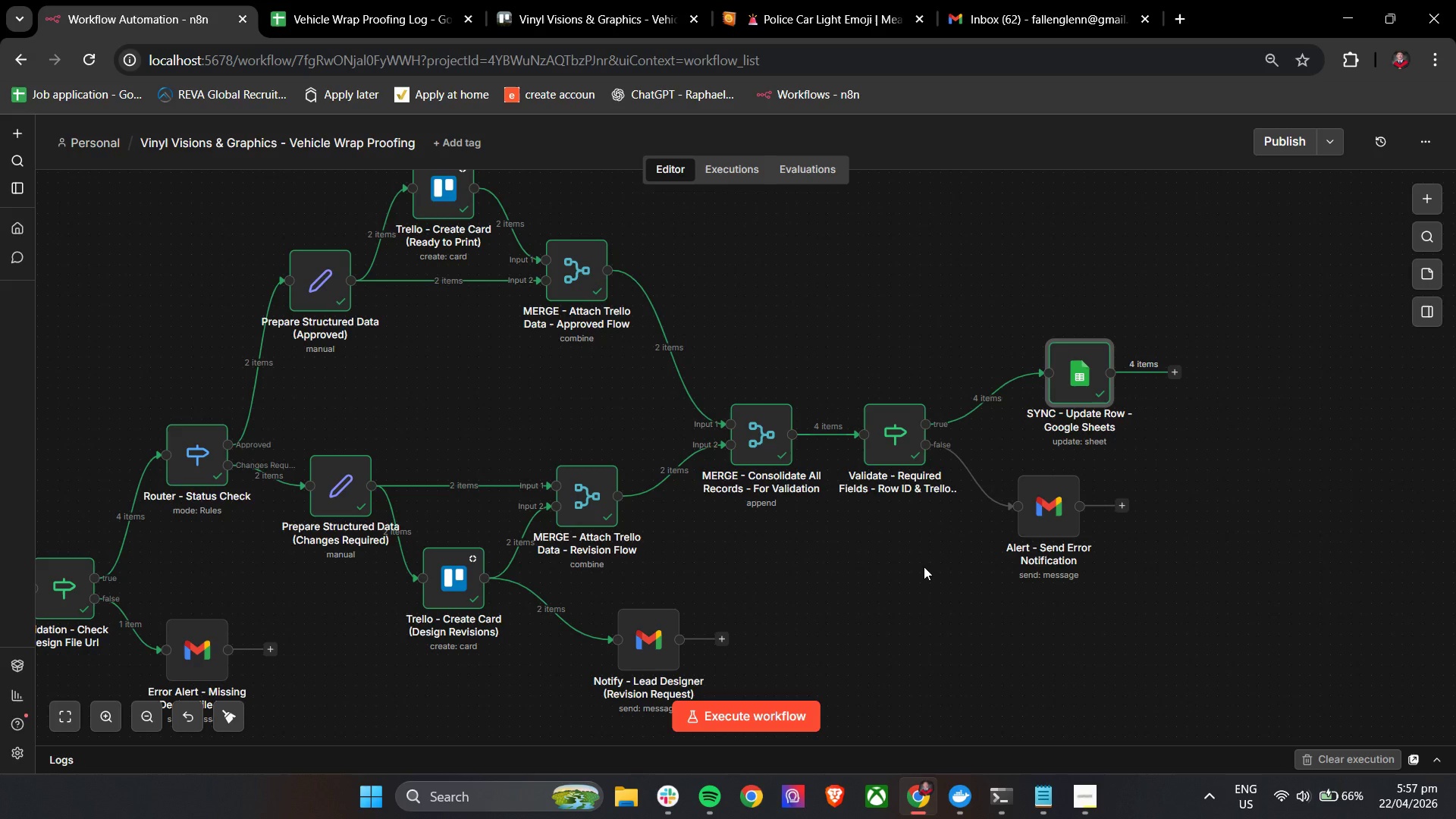 
left_click([1294, 143])
 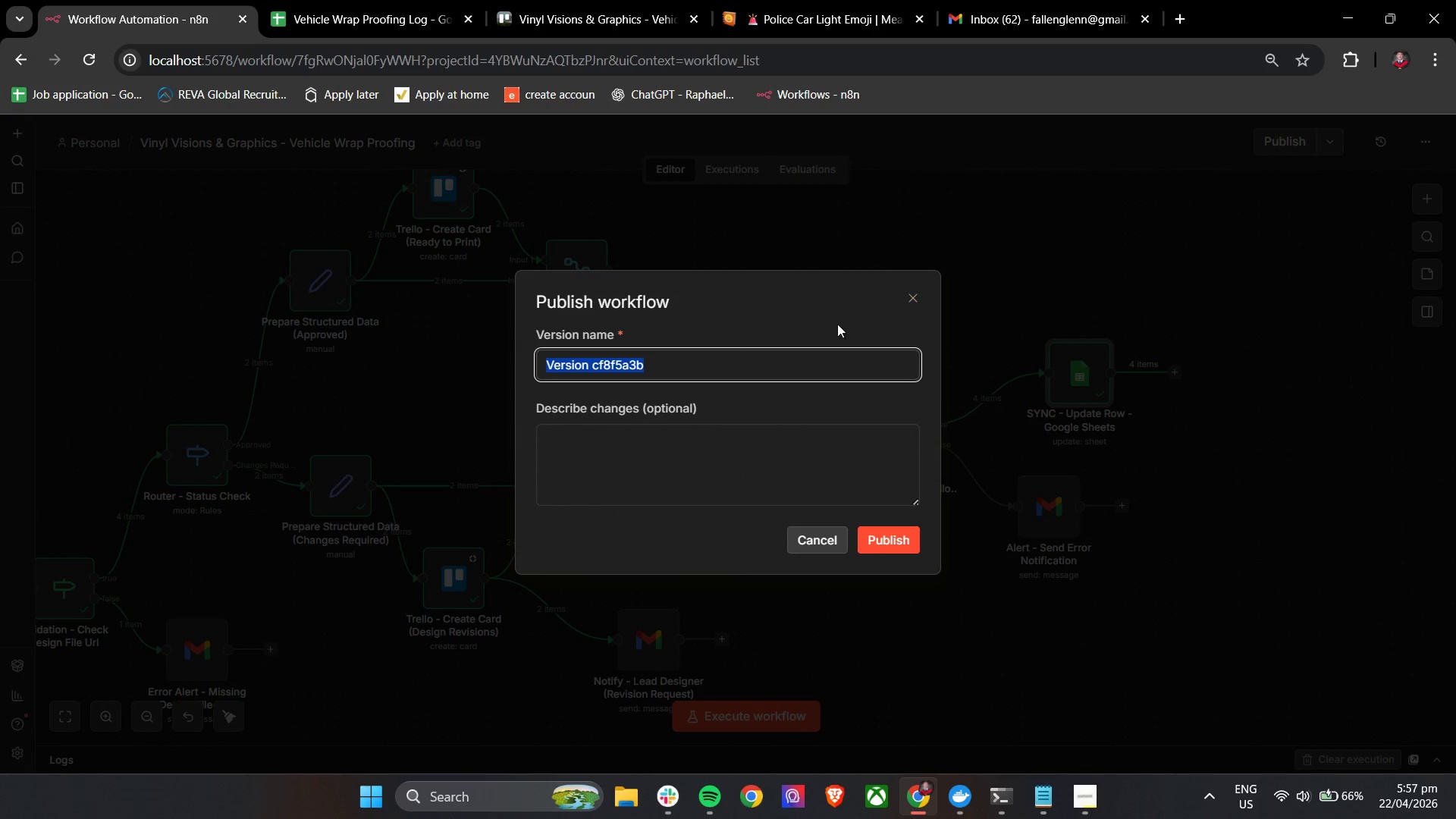 
left_click([726, 353])
 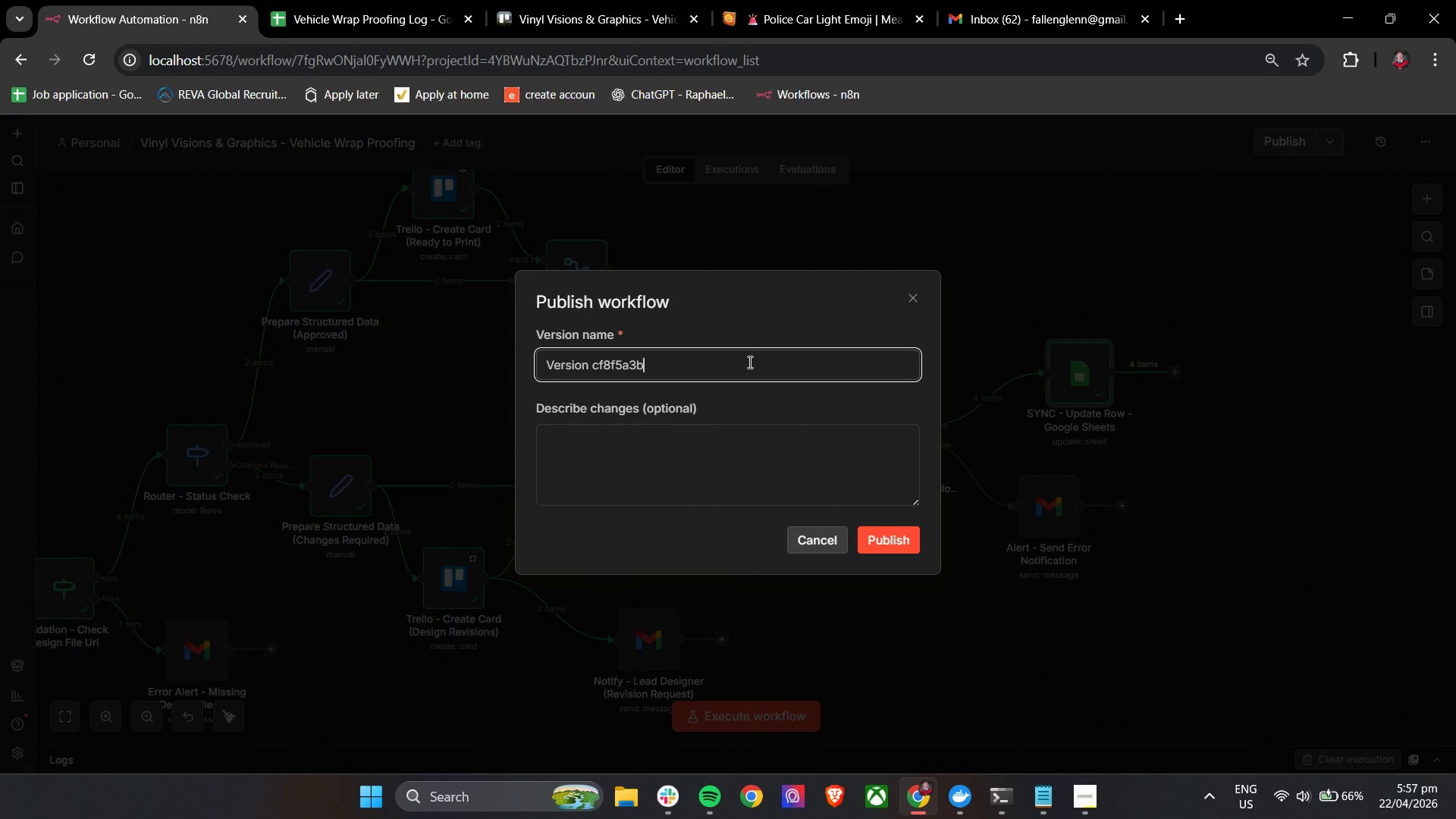 
left_click_drag(start_coordinate=[732, 364], to_coordinate=[592, 365])
 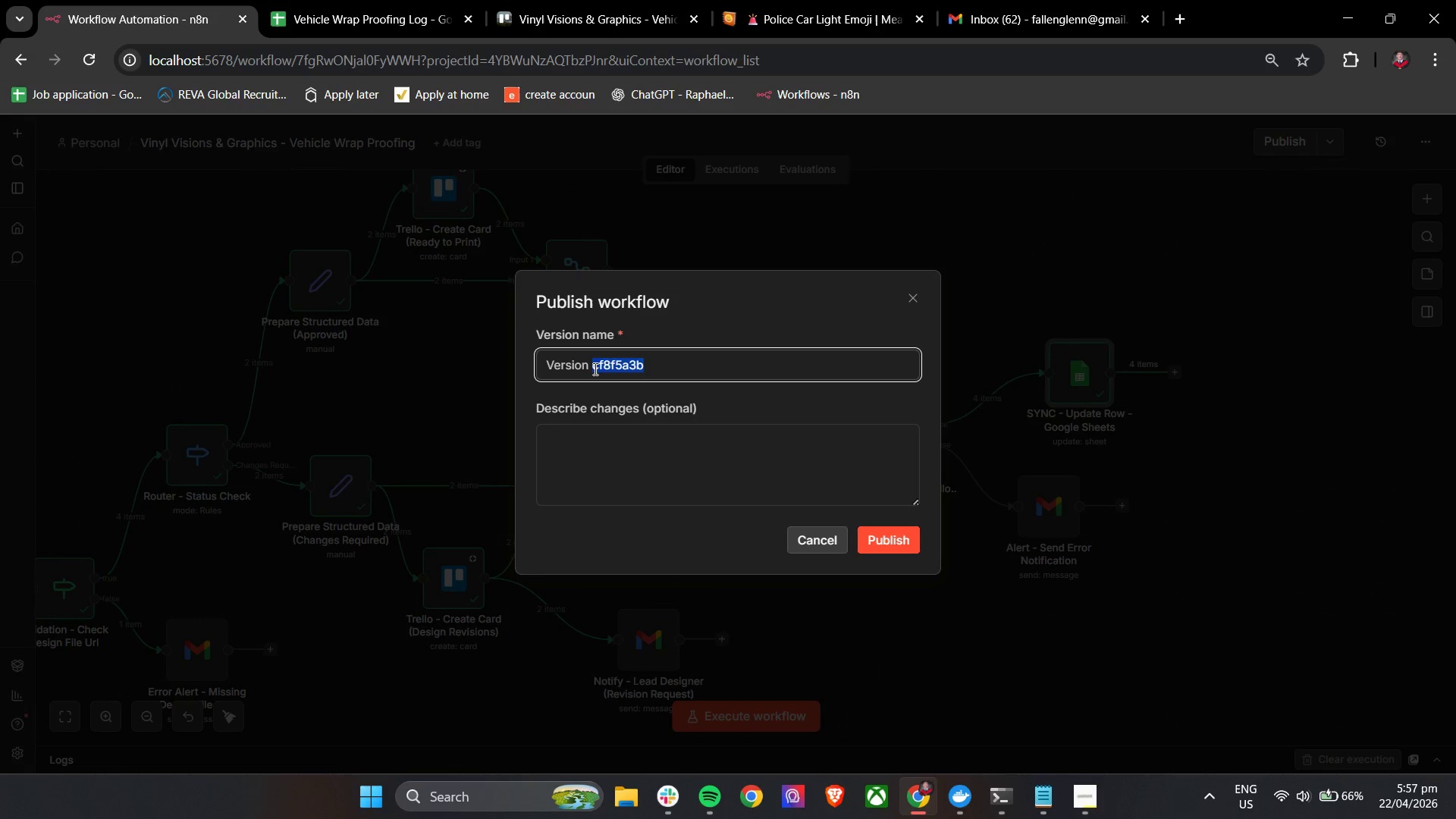 
type(final)
 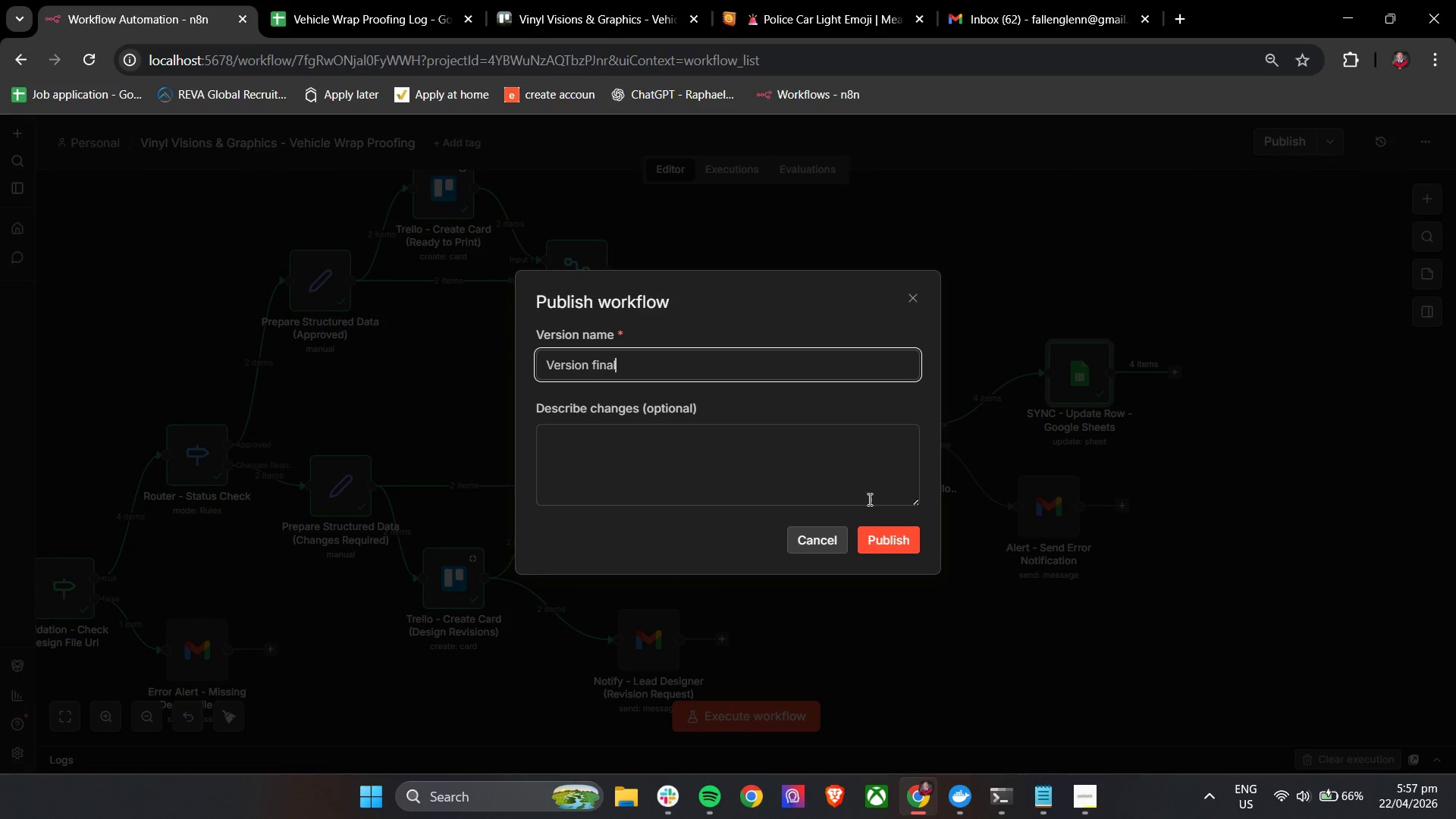 
left_click([887, 548])